 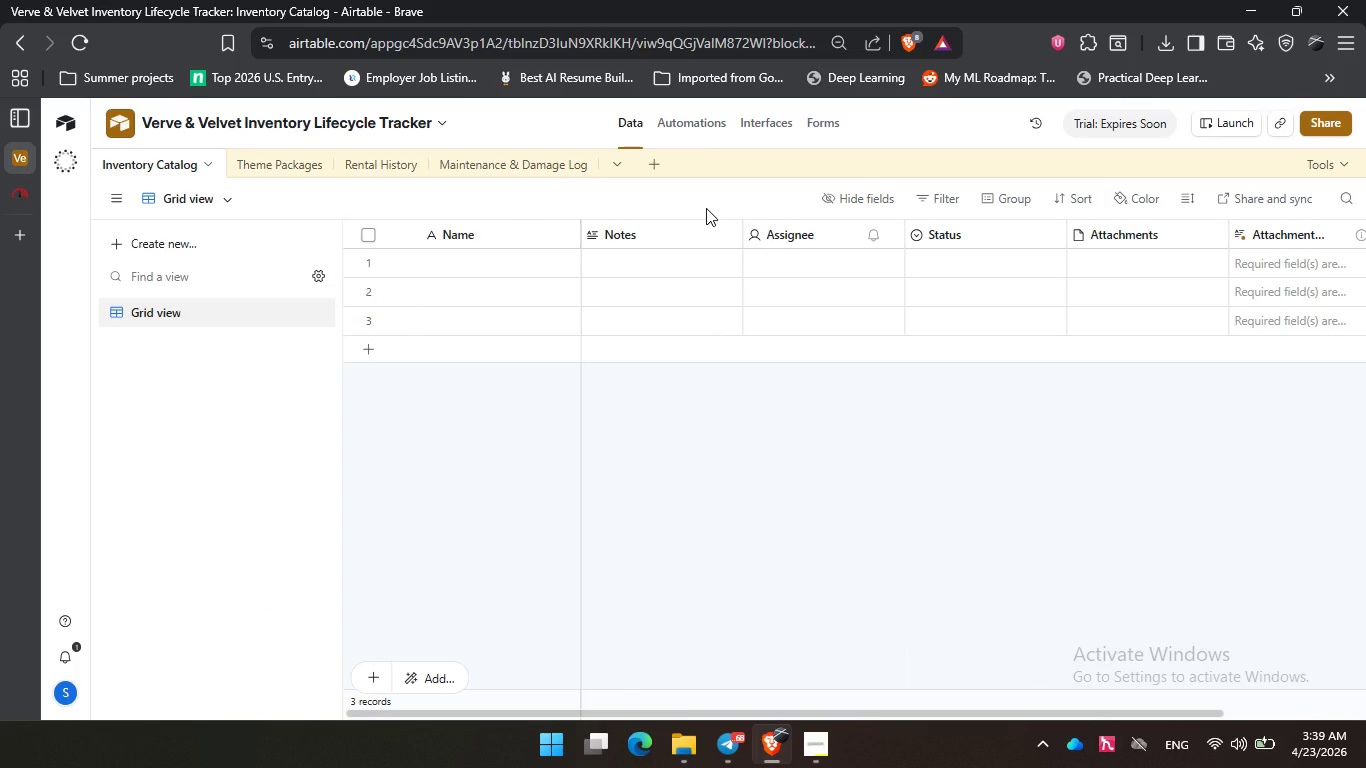 
left_click([693, 736])
 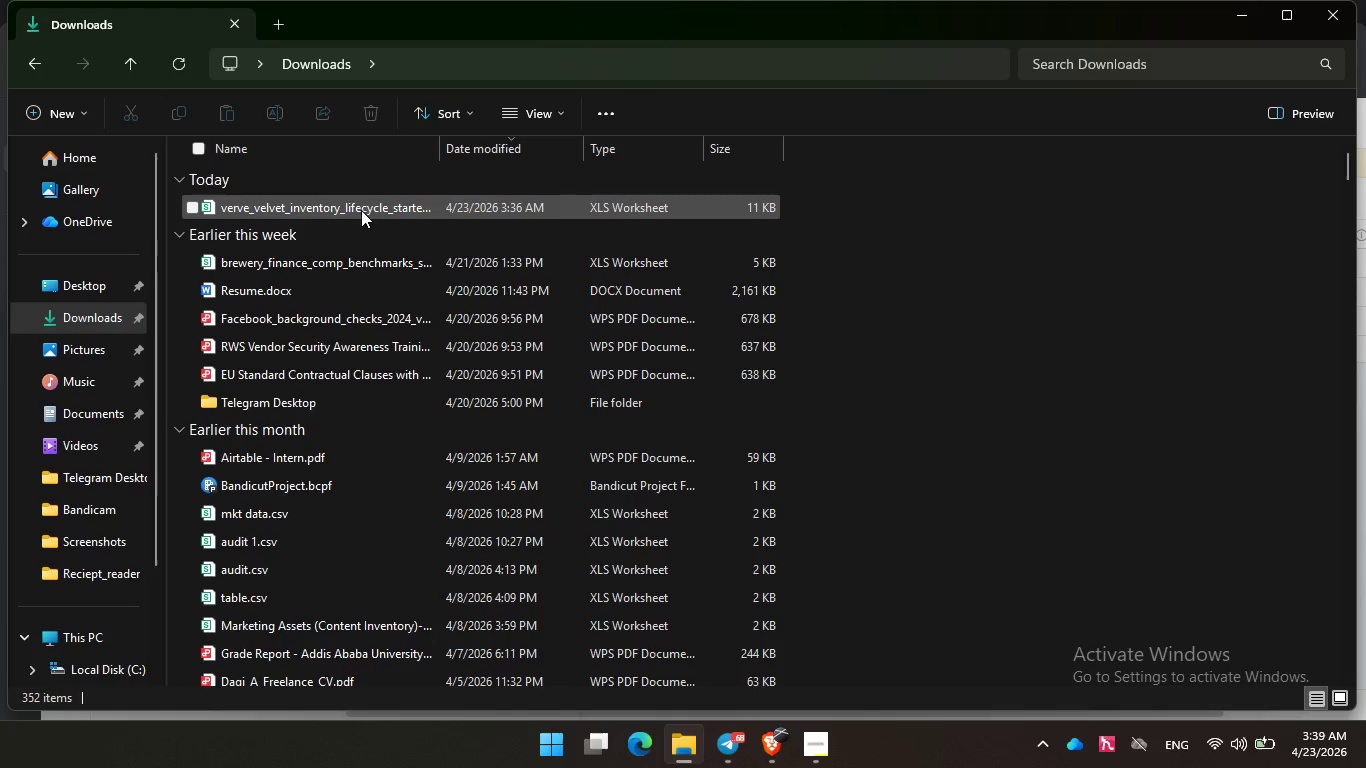 
double_click([360, 214])
 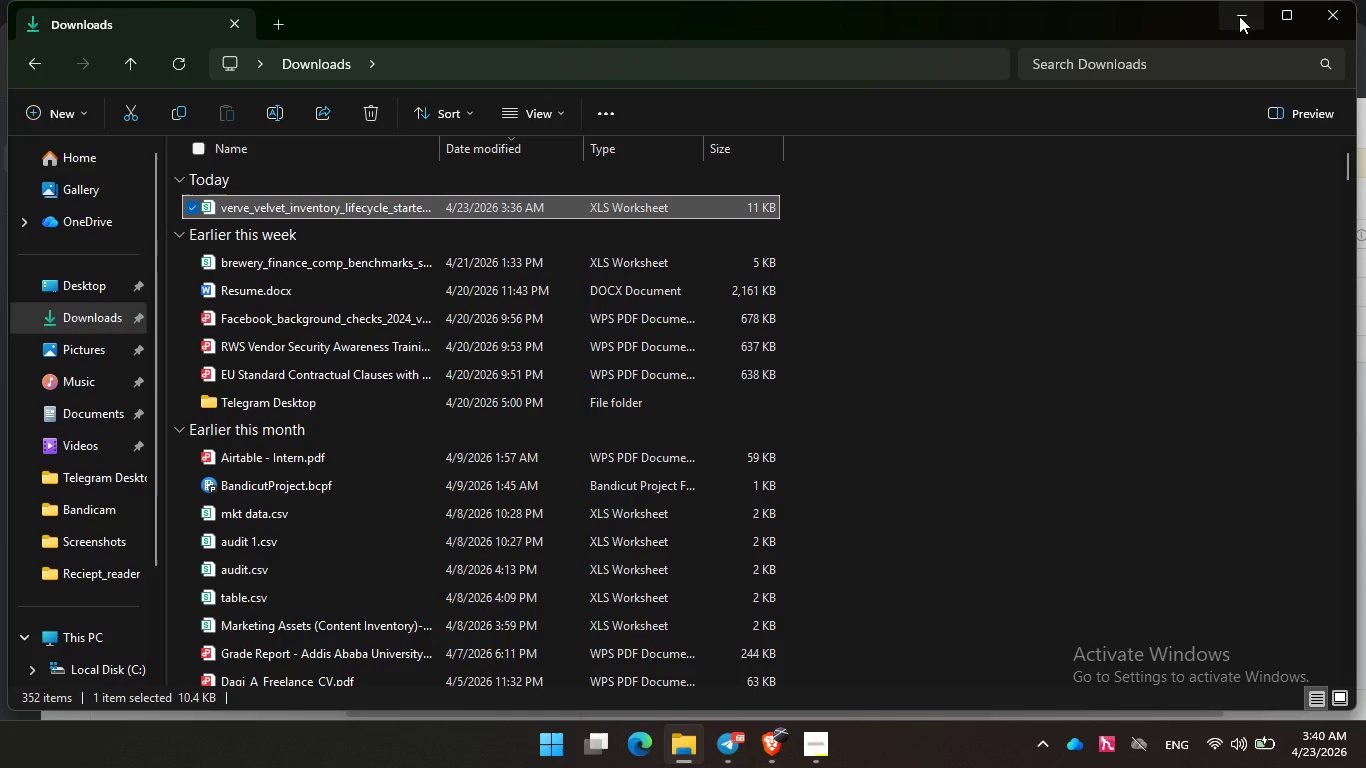 
wait(15.47)
 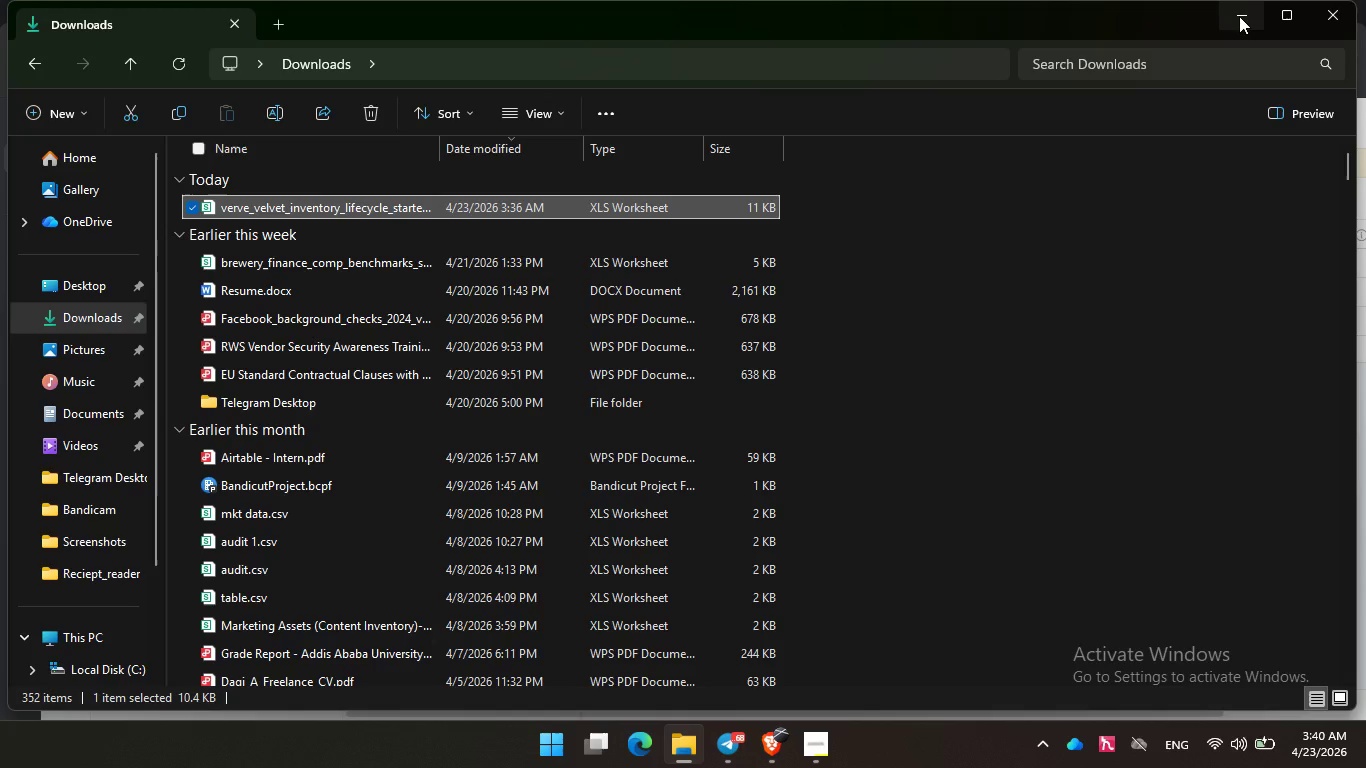 
left_click([1252, 16])
 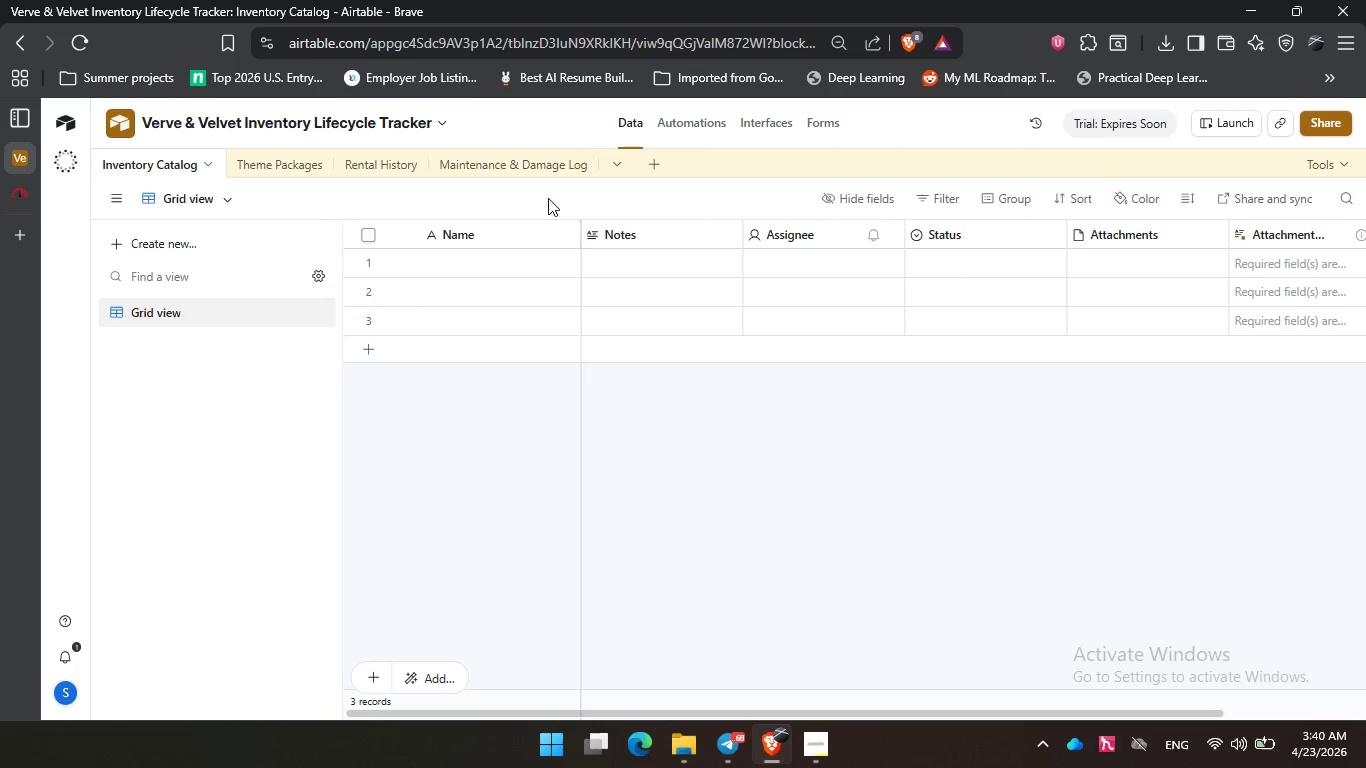 
left_click([1328, 160])
 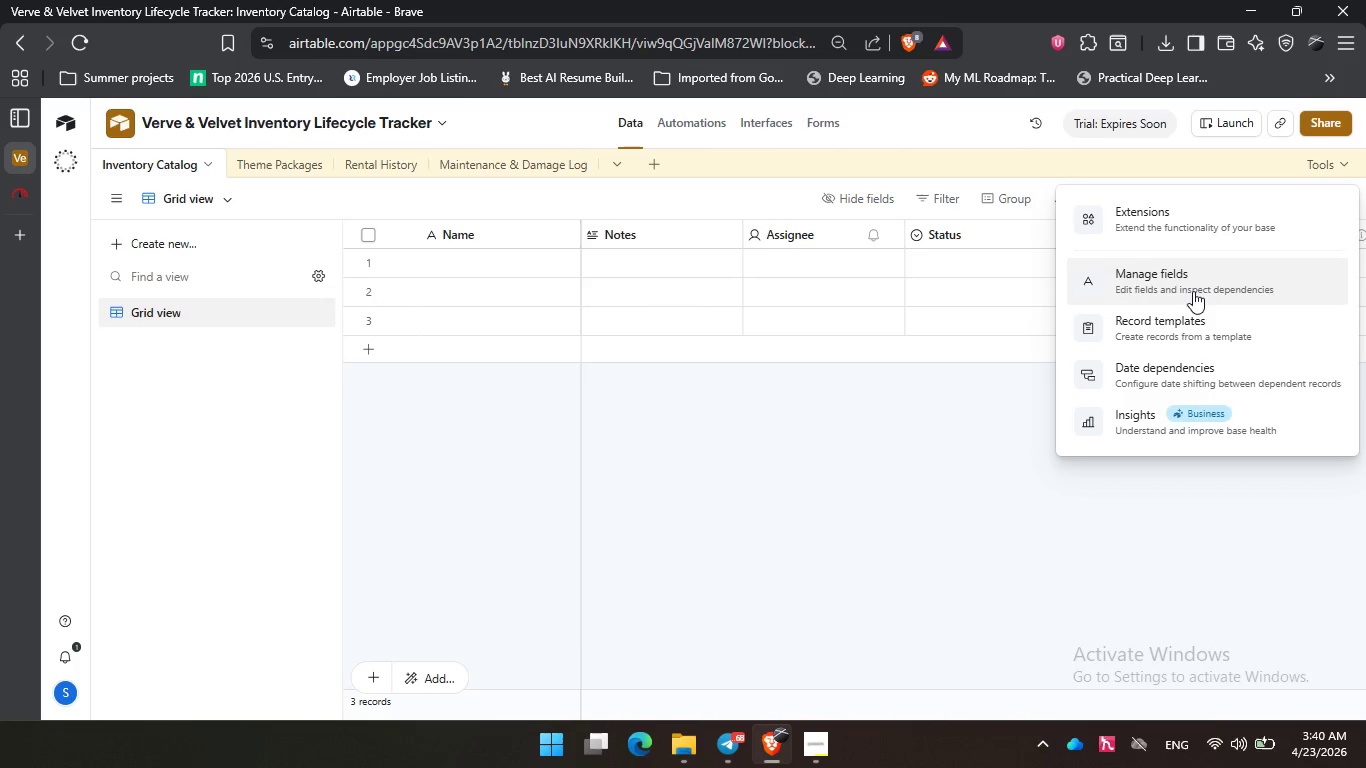 
left_click([1193, 291])
 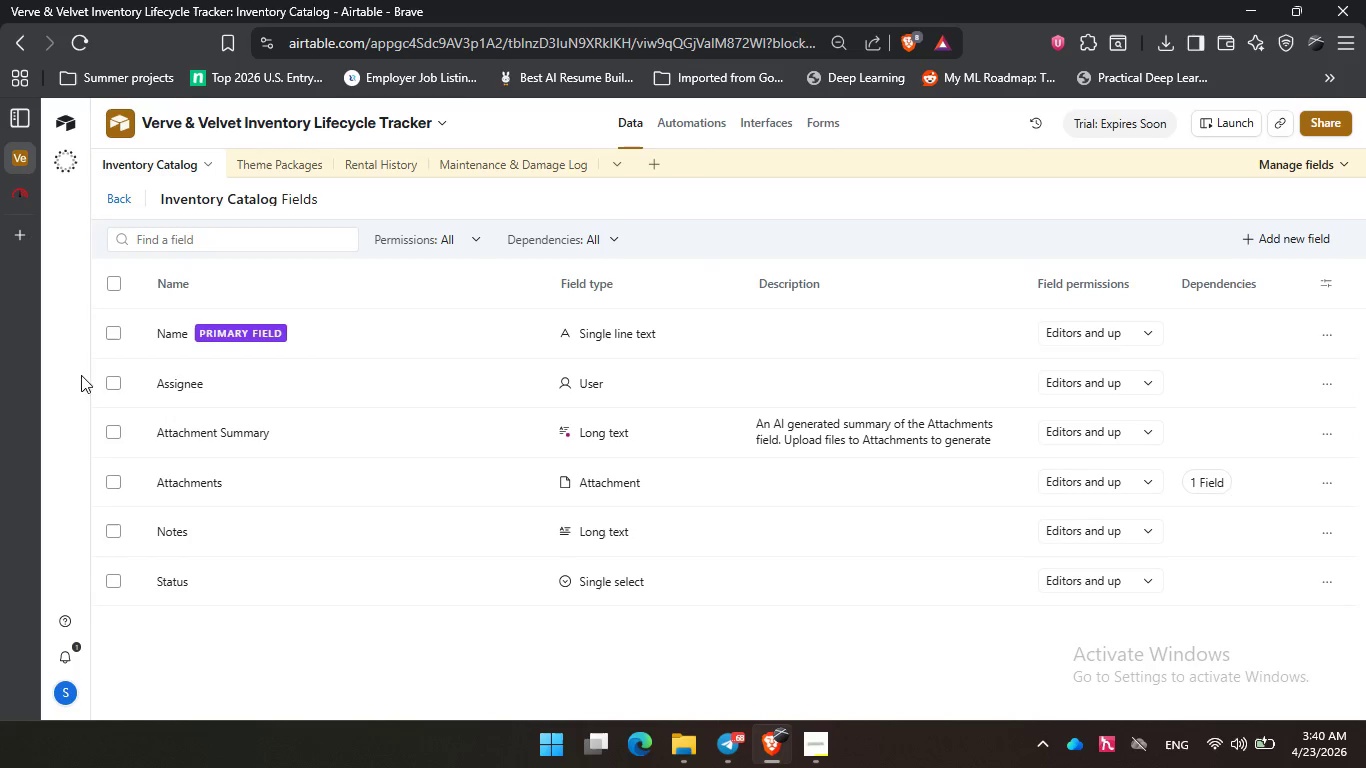 
left_click([113, 282])
 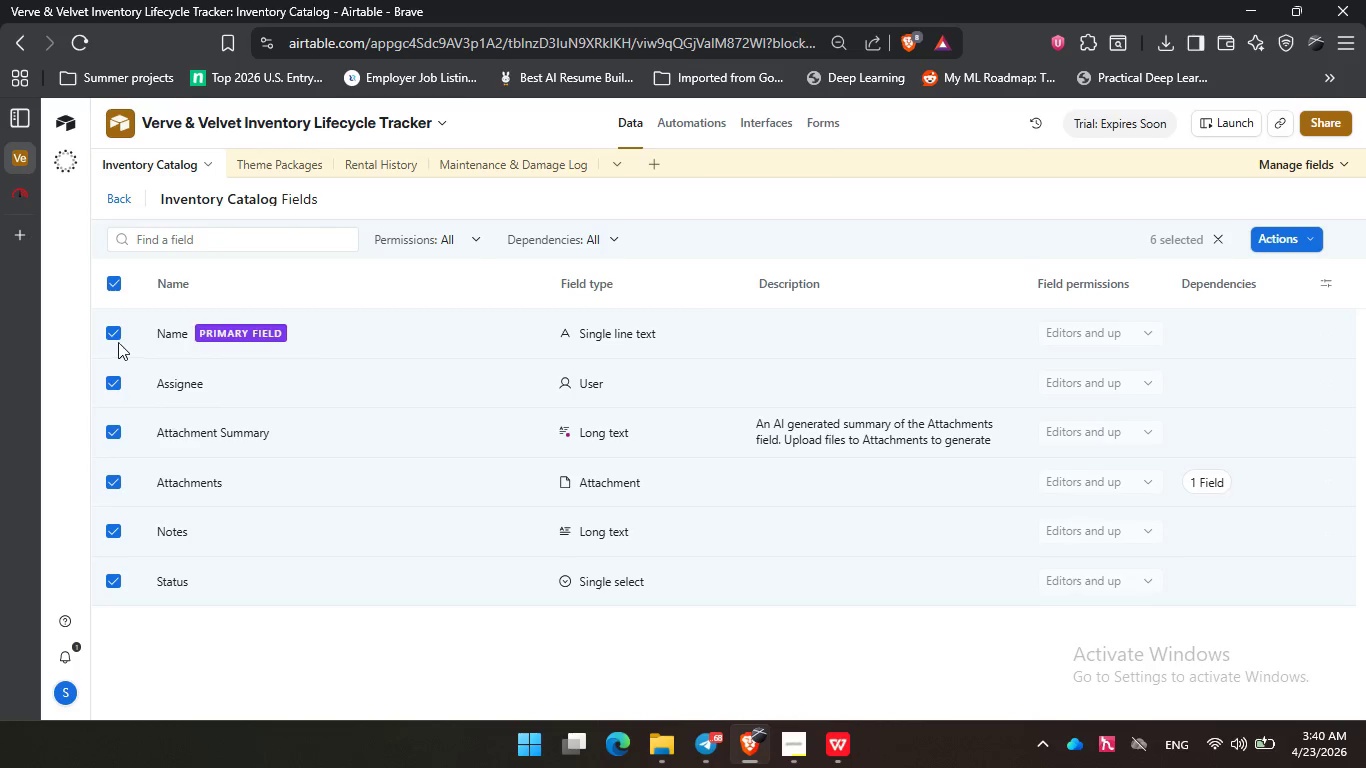 
left_click([118, 330])
 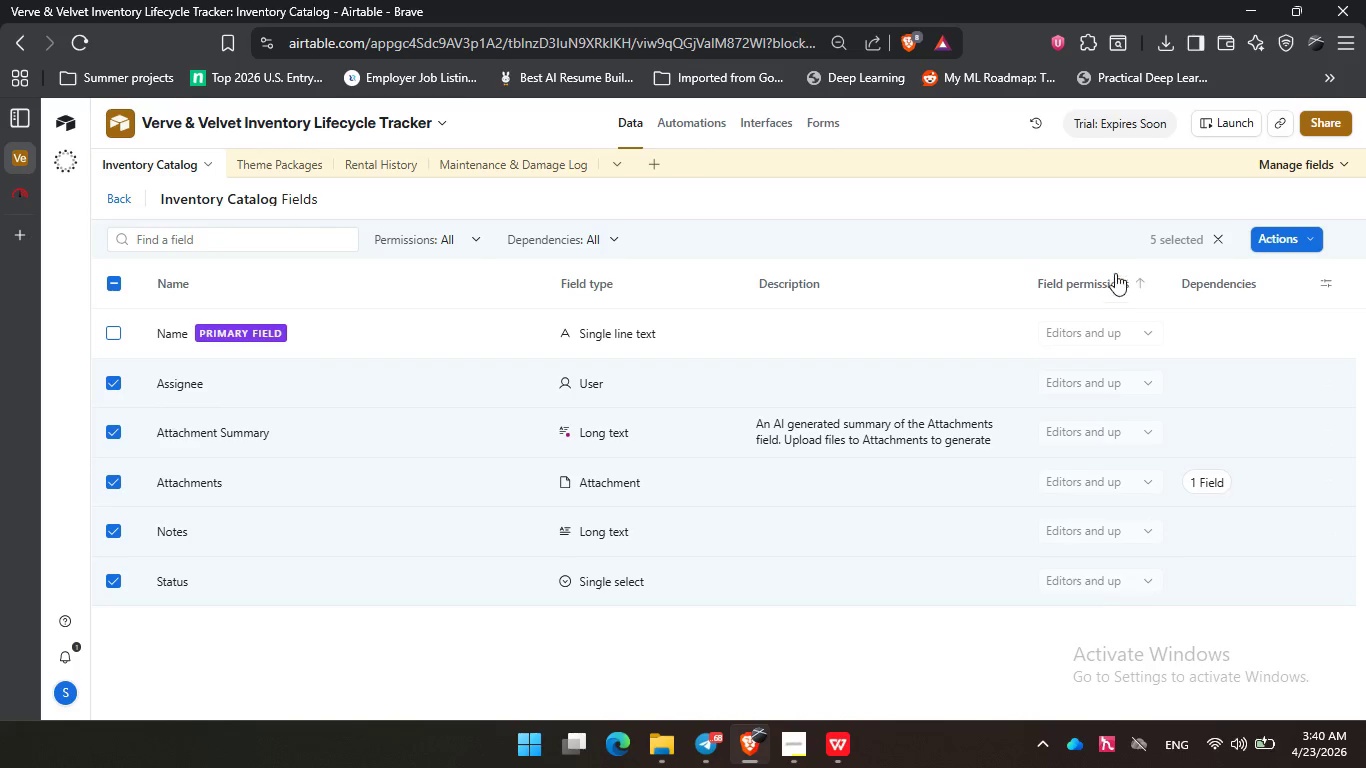 
mouse_move([1284, 261])
 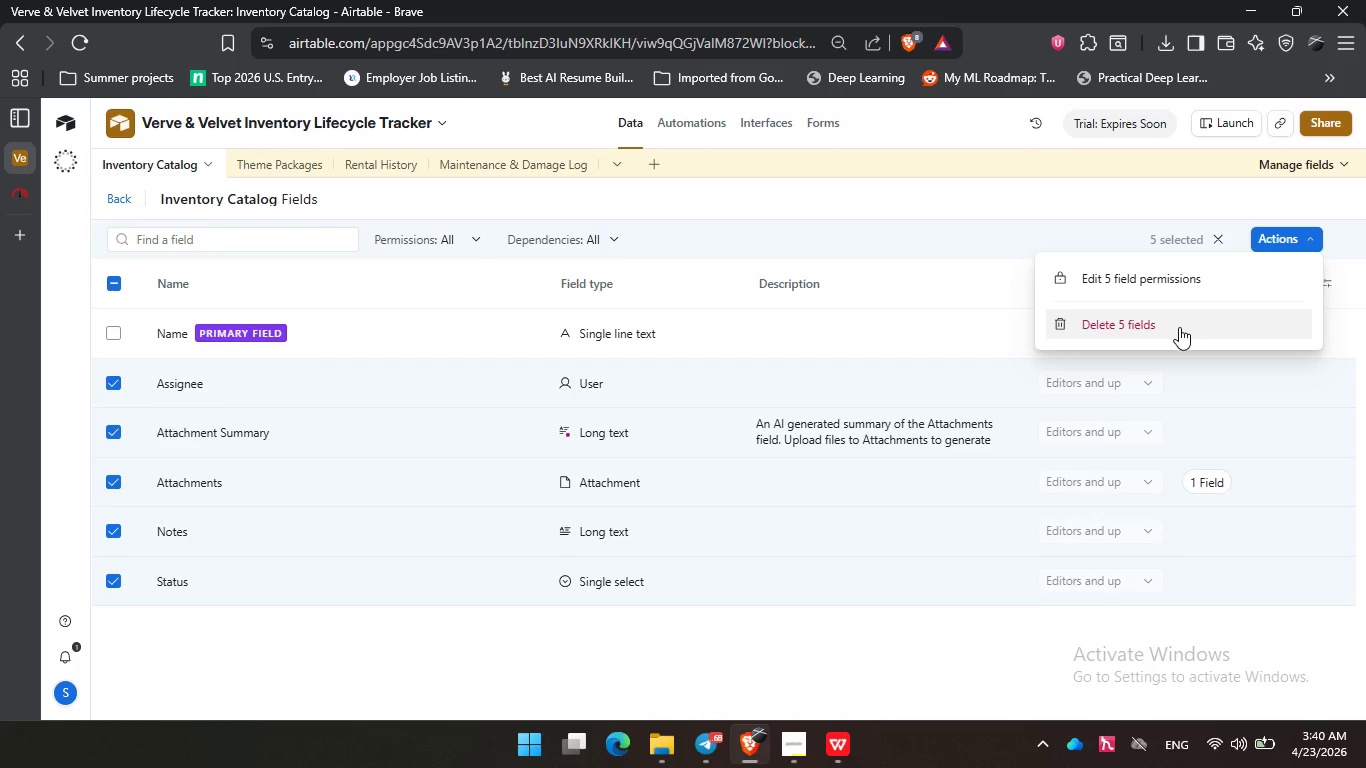 
left_click([1179, 327])
 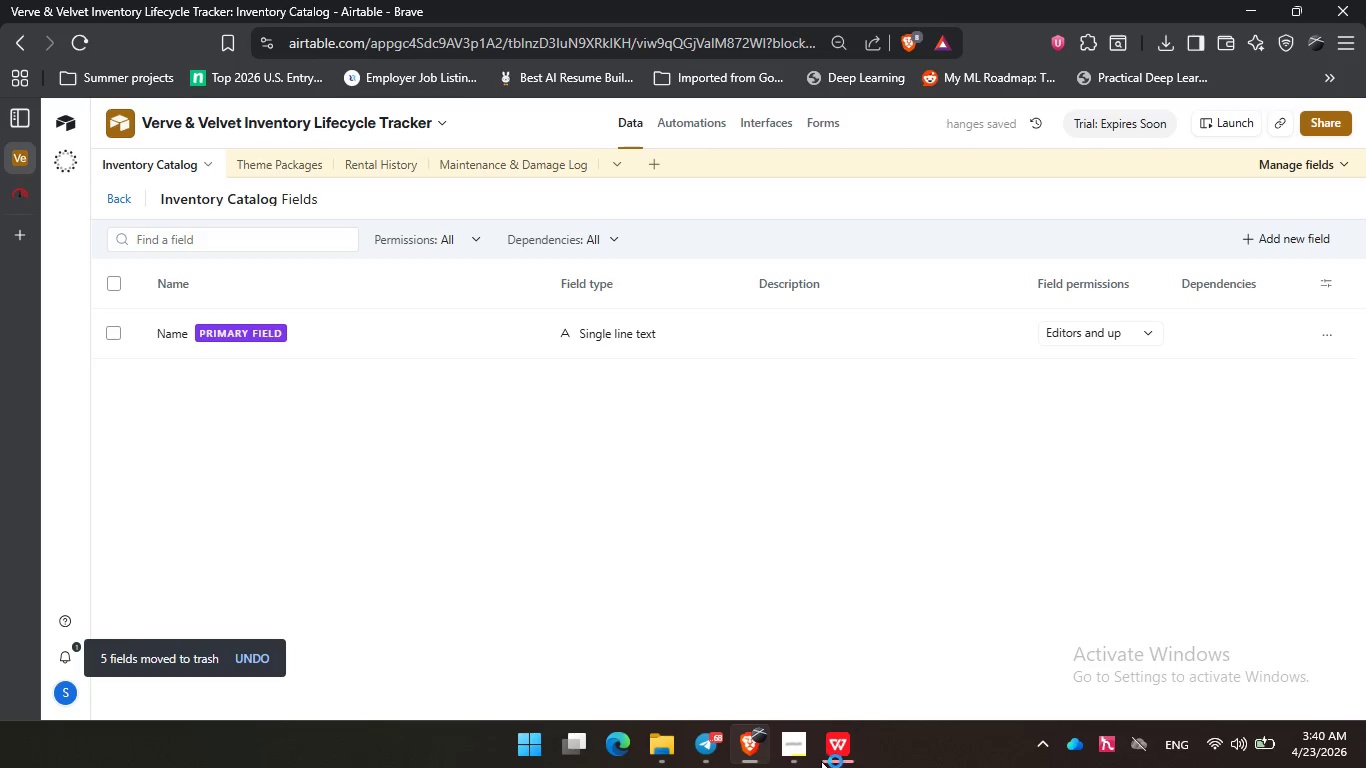 
left_click([837, 764])
 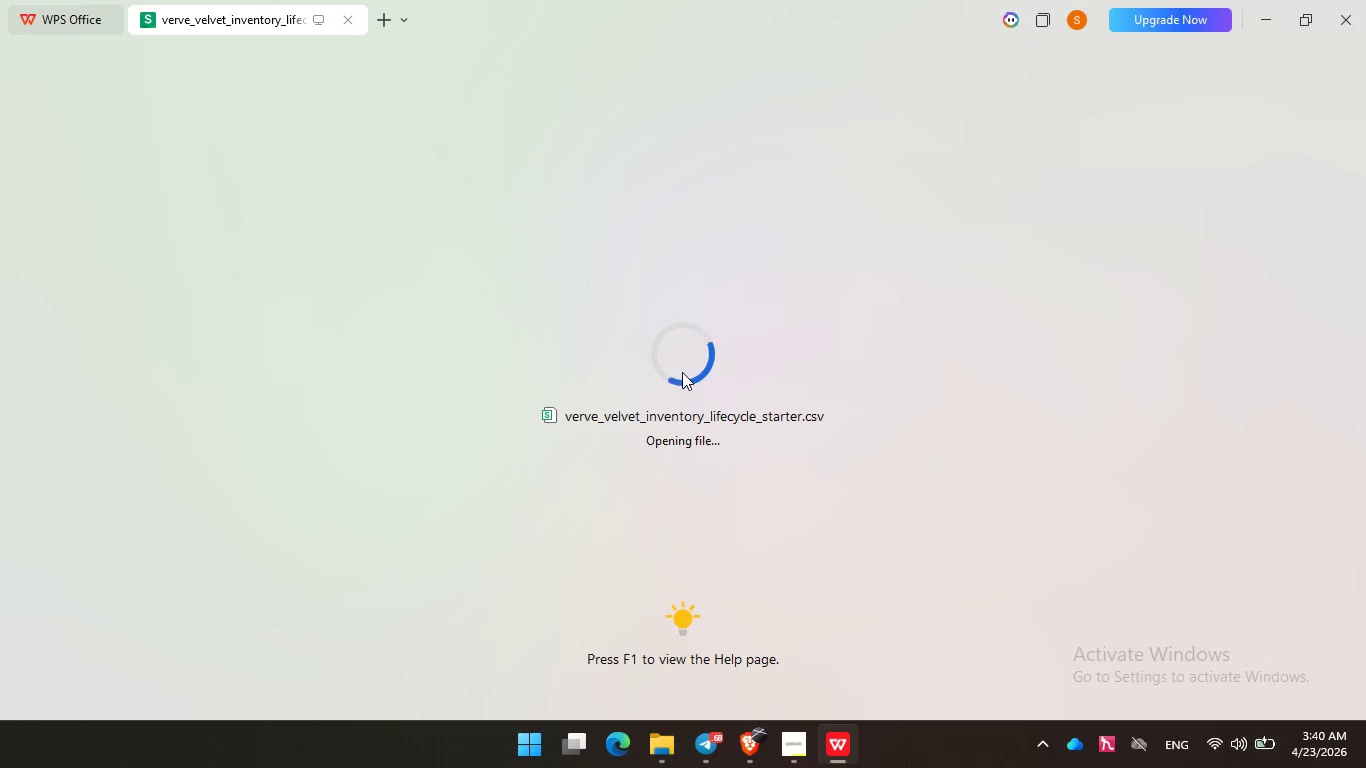 
left_click([779, 746])